 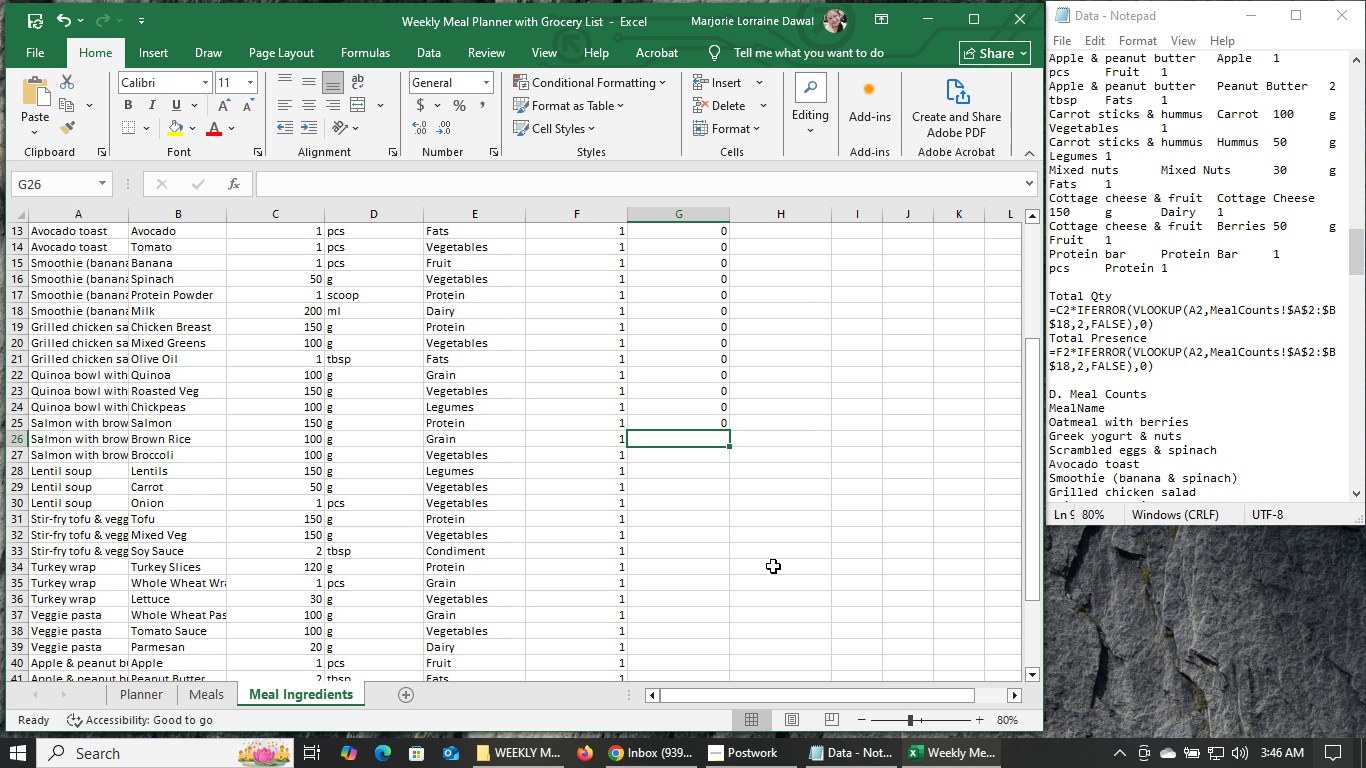 
left_click([479, 53])
 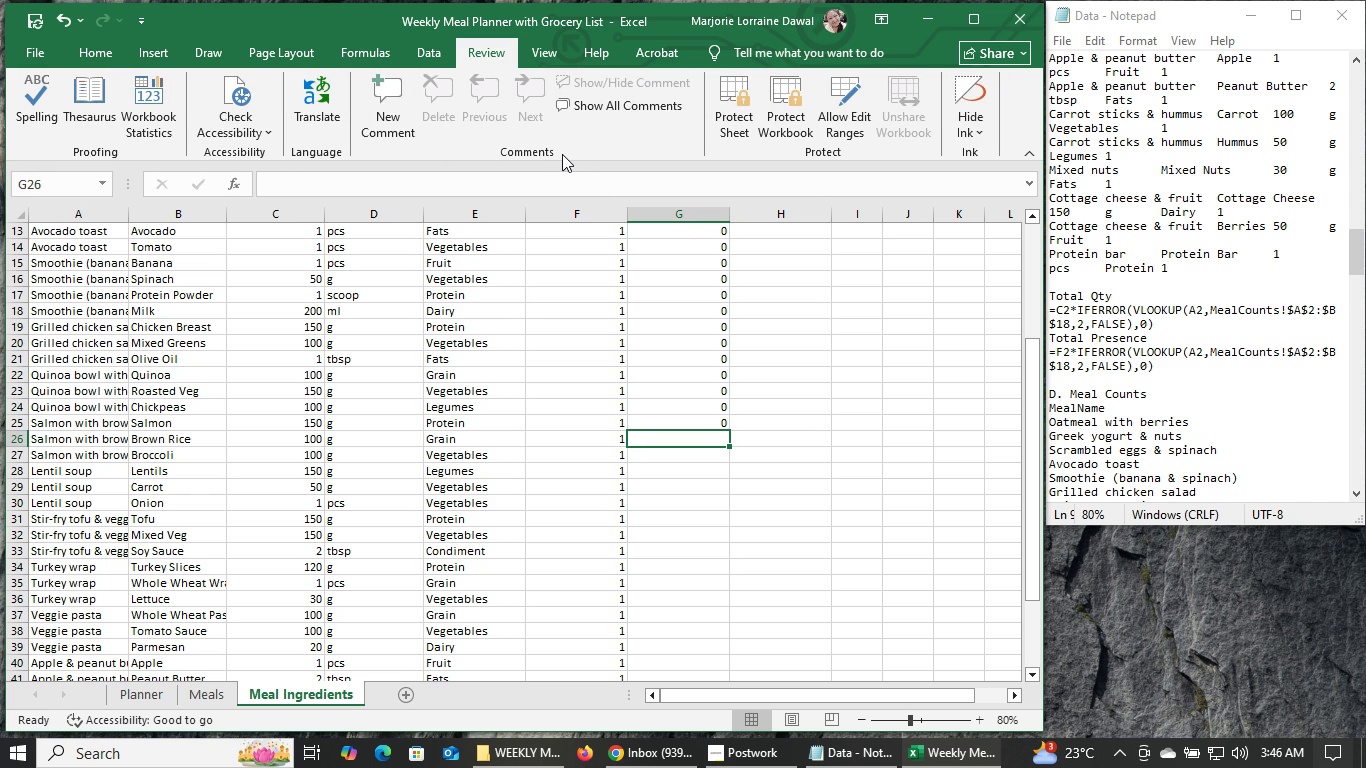 
wait(8.3)
 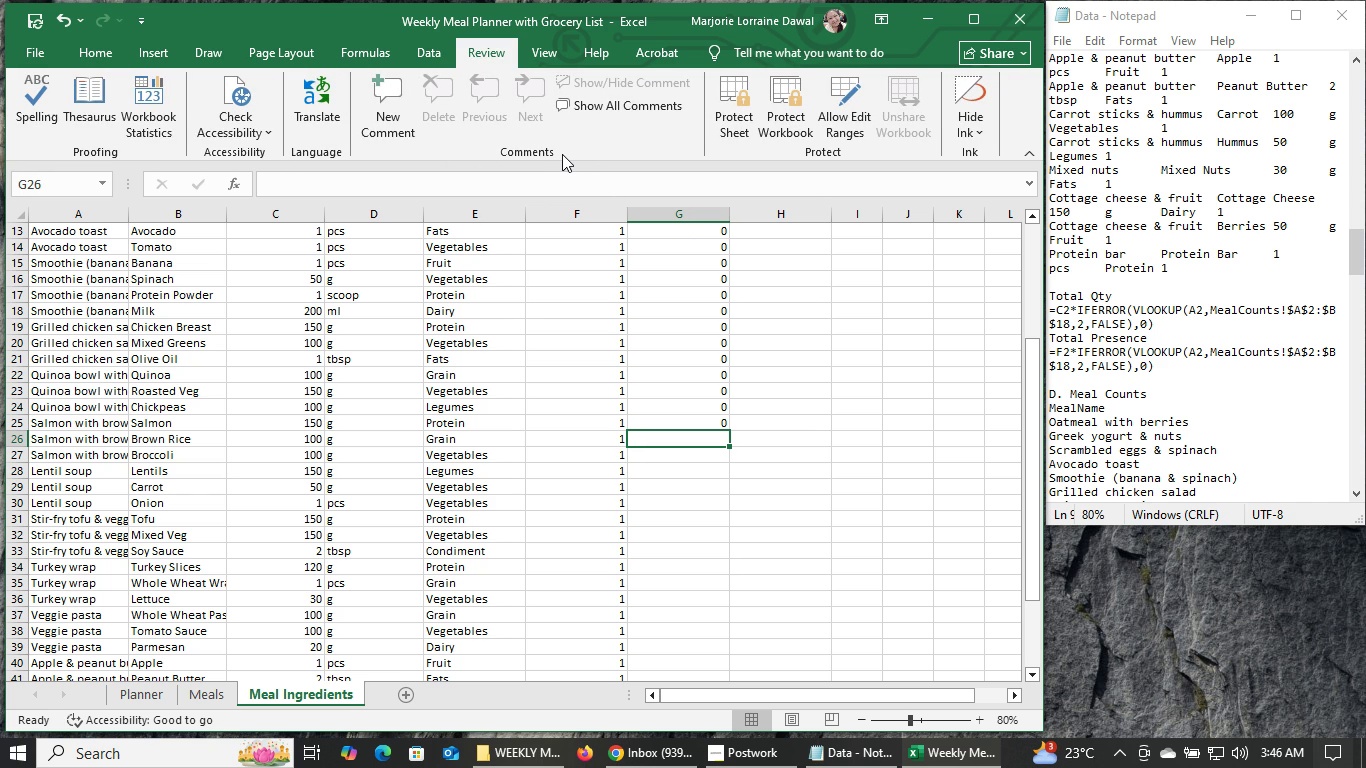 
left_click([169, 56])
 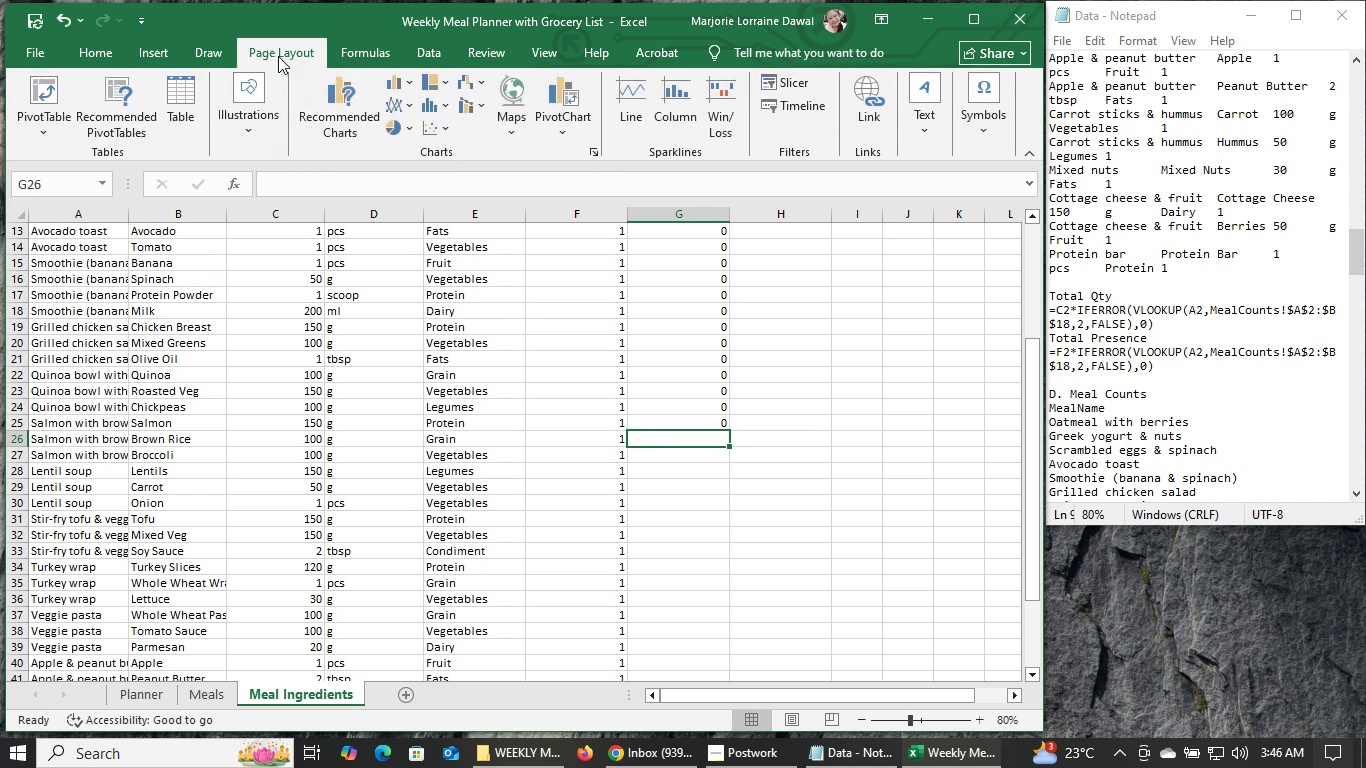 
left_click([278, 56])
 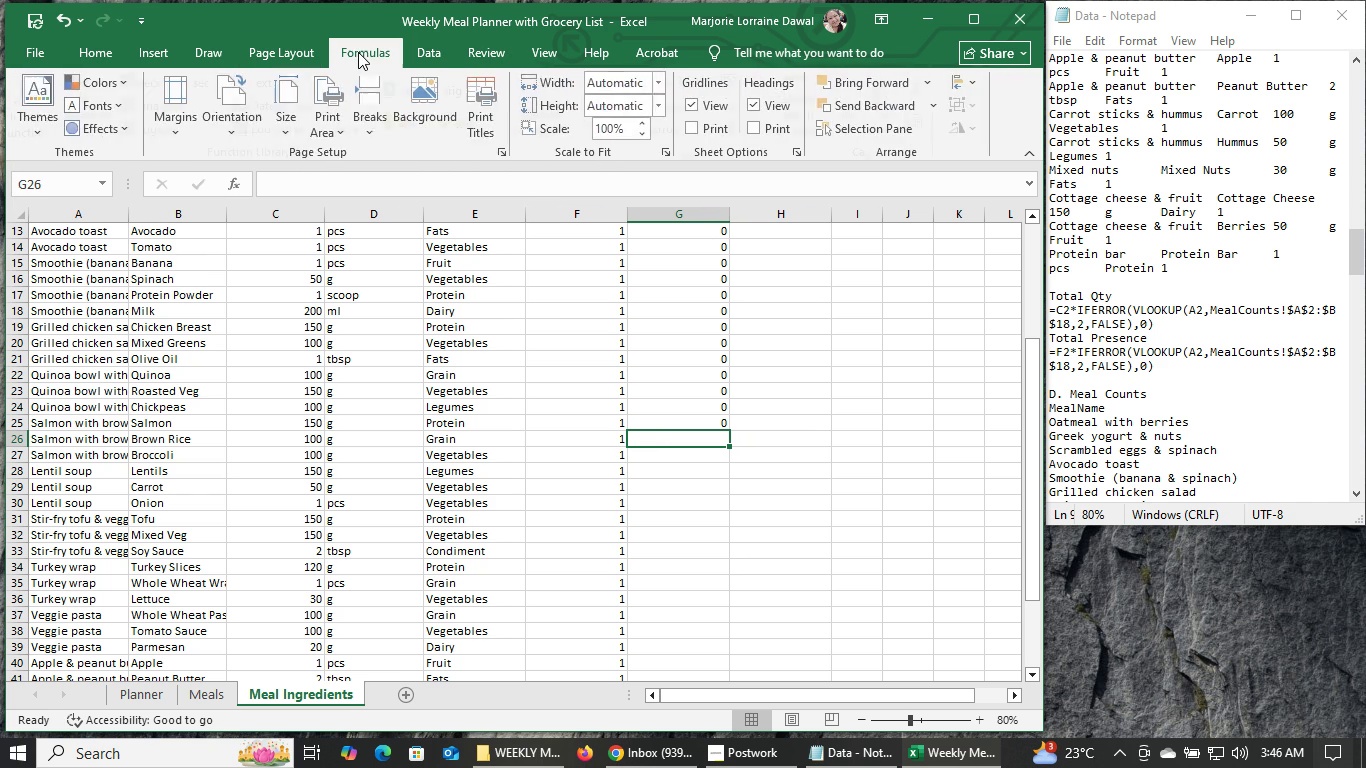 
left_click([358, 52])
 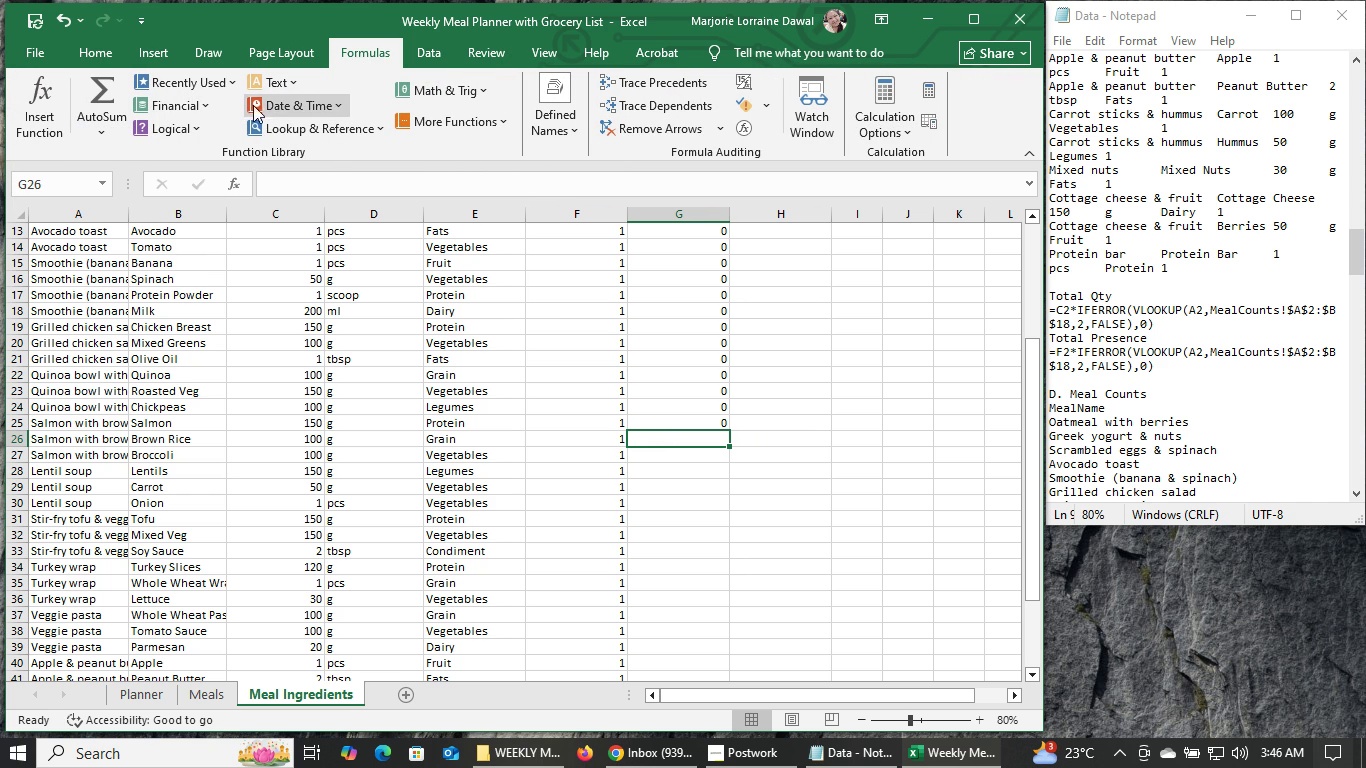 
left_click([232, 79])
 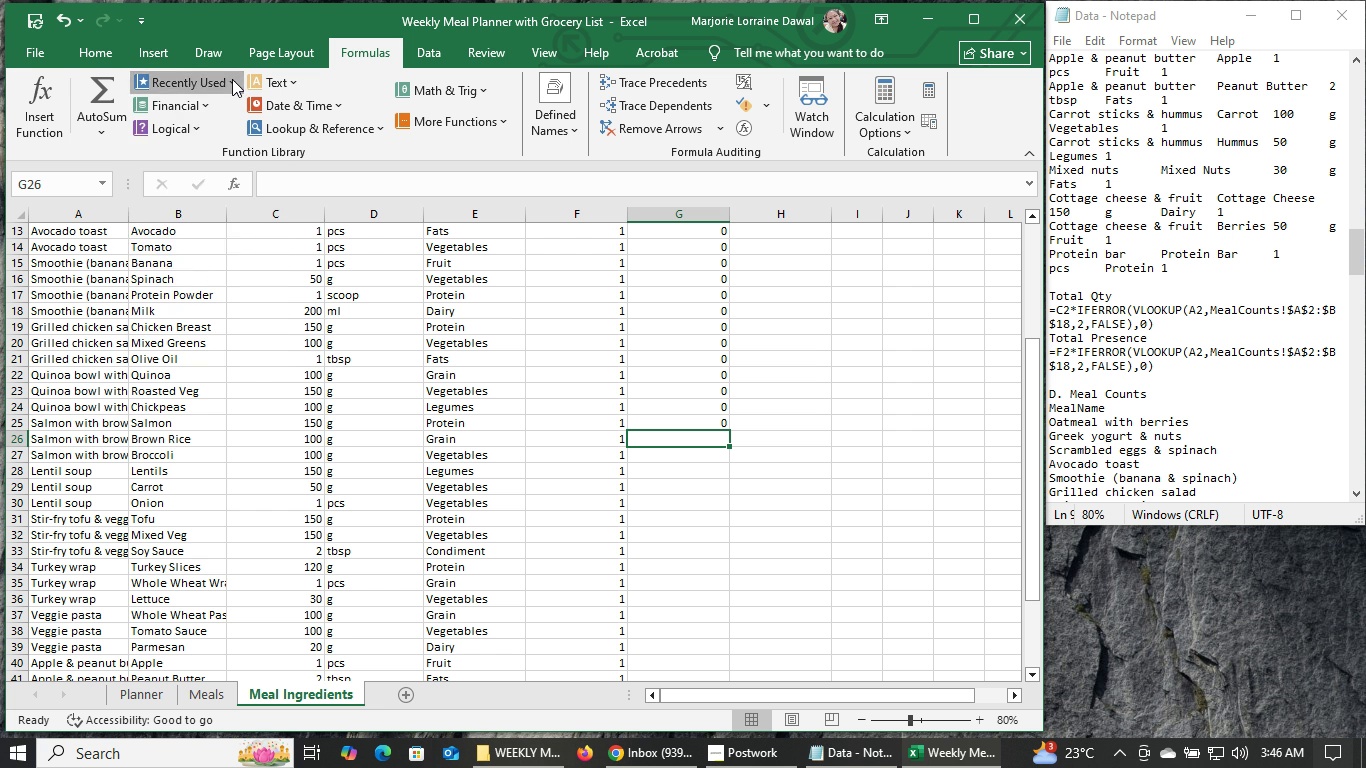 
left_click([232, 79])
 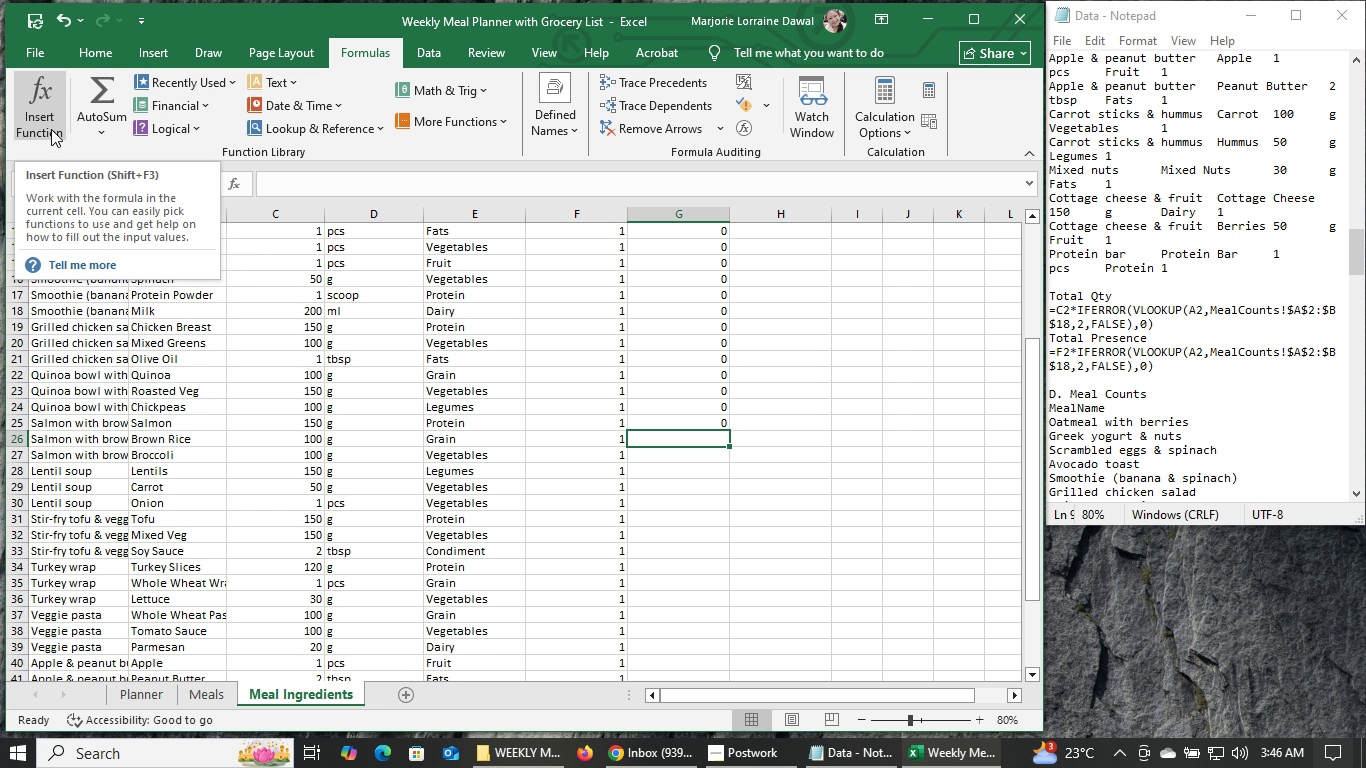 
wait(13.6)
 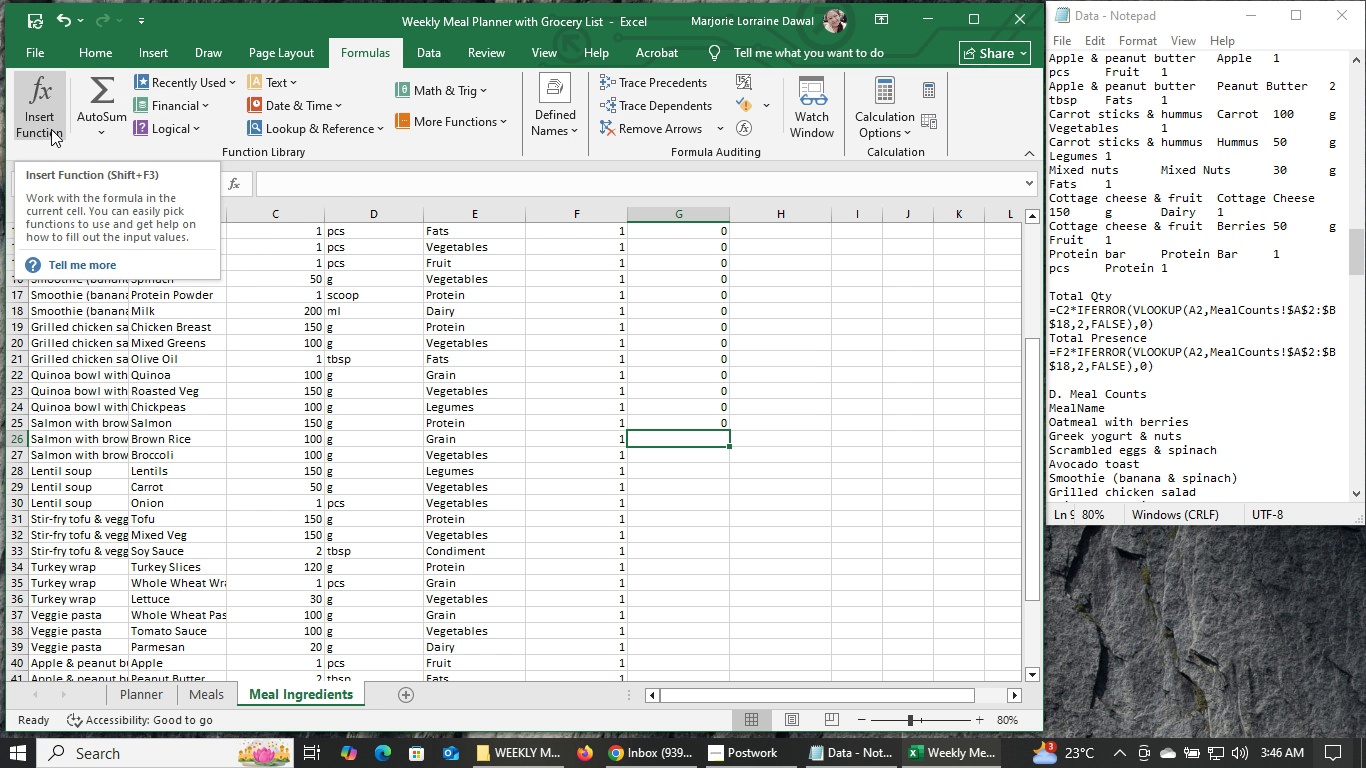 
left_click([503, 125])